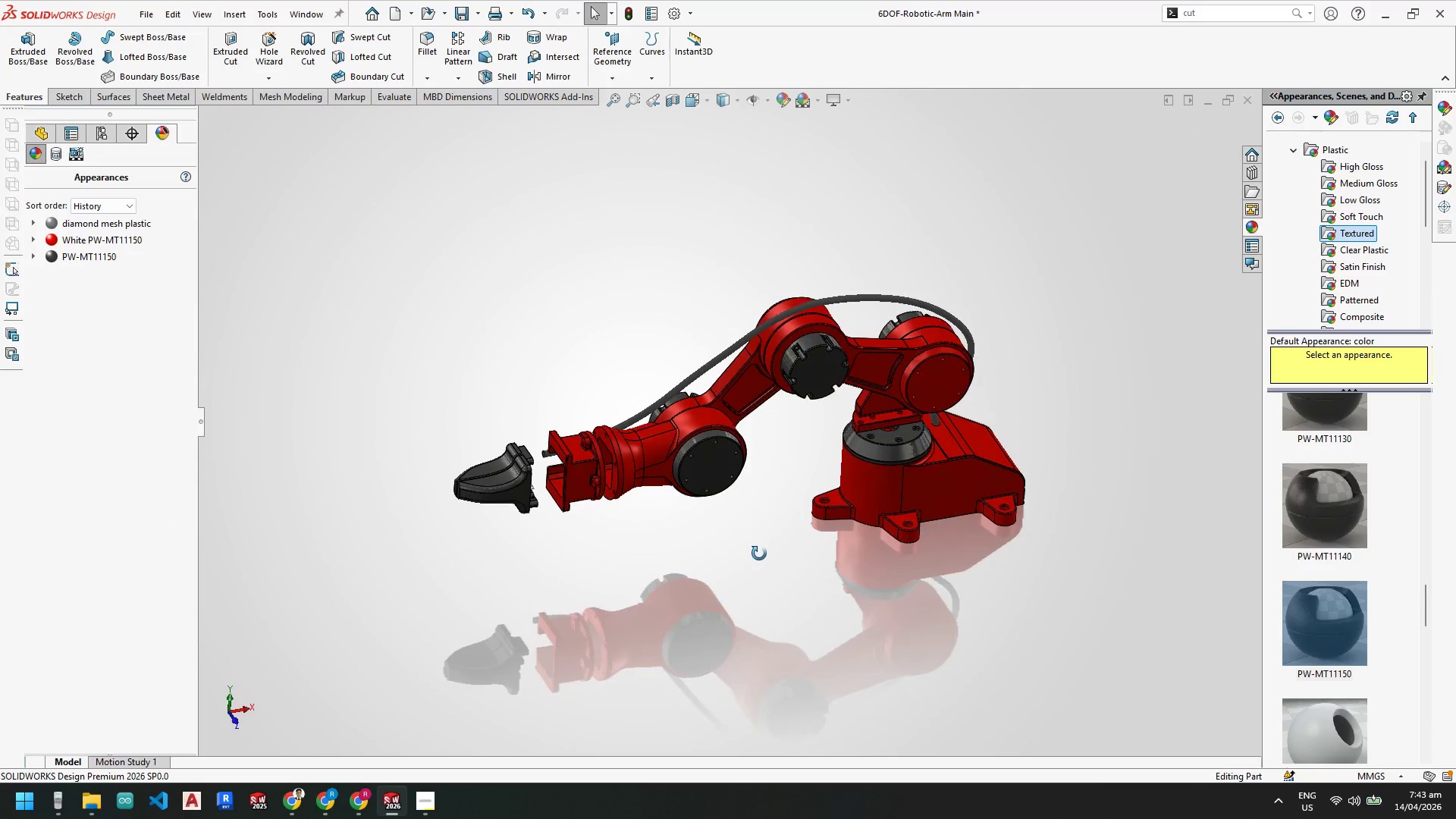 
scroll: coordinate [861, 487], scroll_direction: down, amount: 10.0
 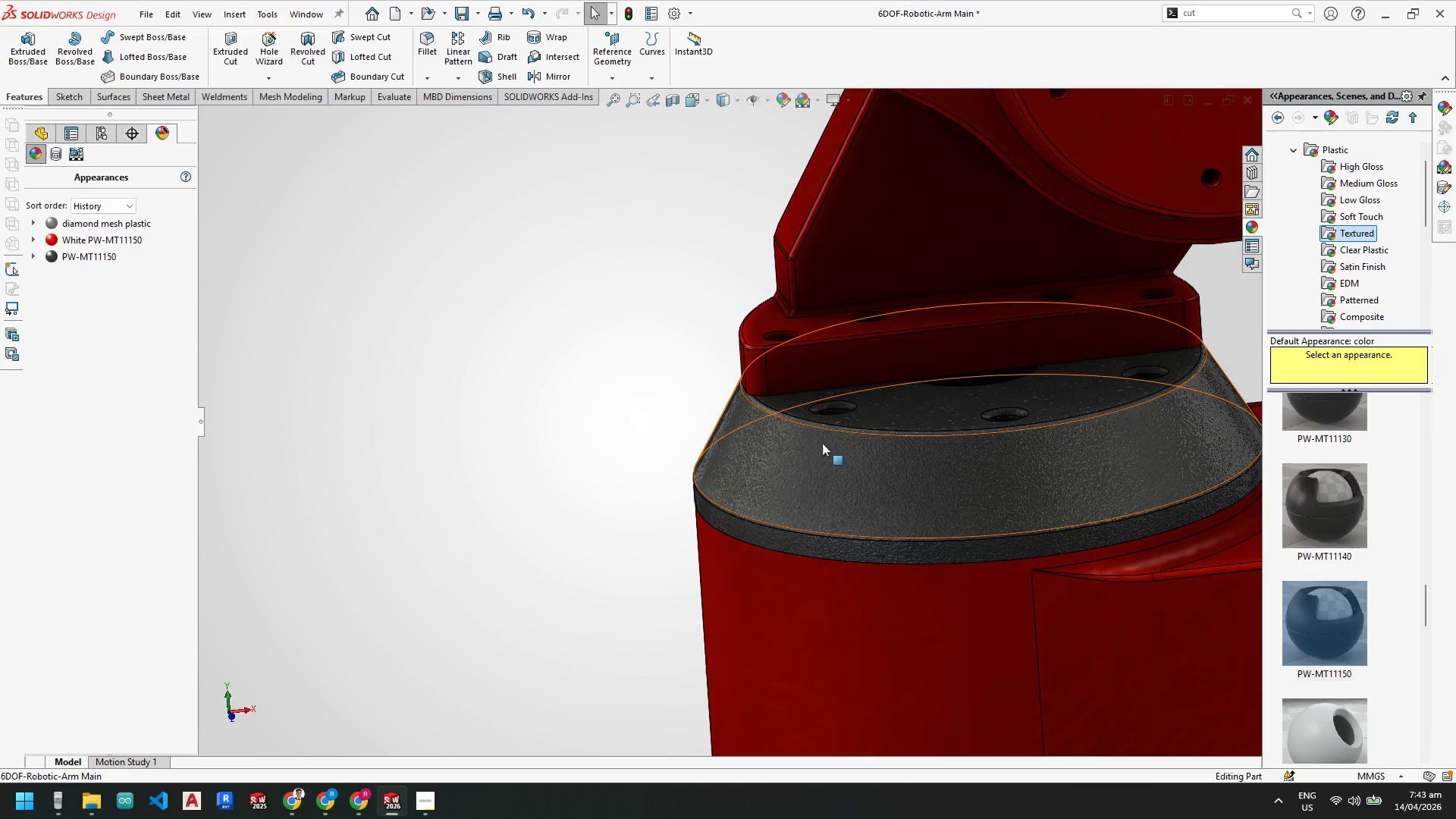 
scroll: coordinate [653, 485], scroll_direction: up, amount: 9.0
 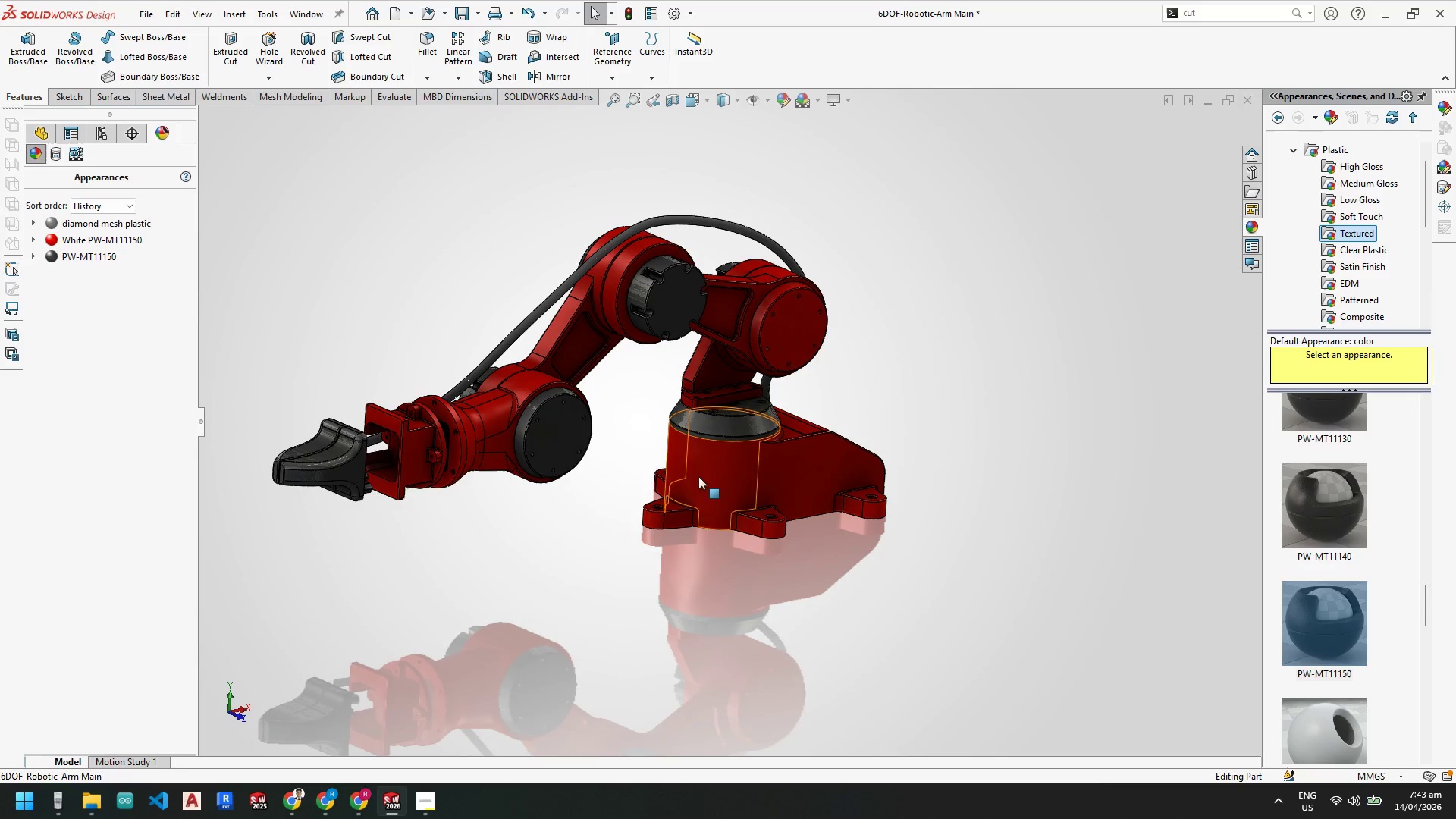 
scroll: coordinate [587, 375], scroll_direction: down, amount: 1.0
 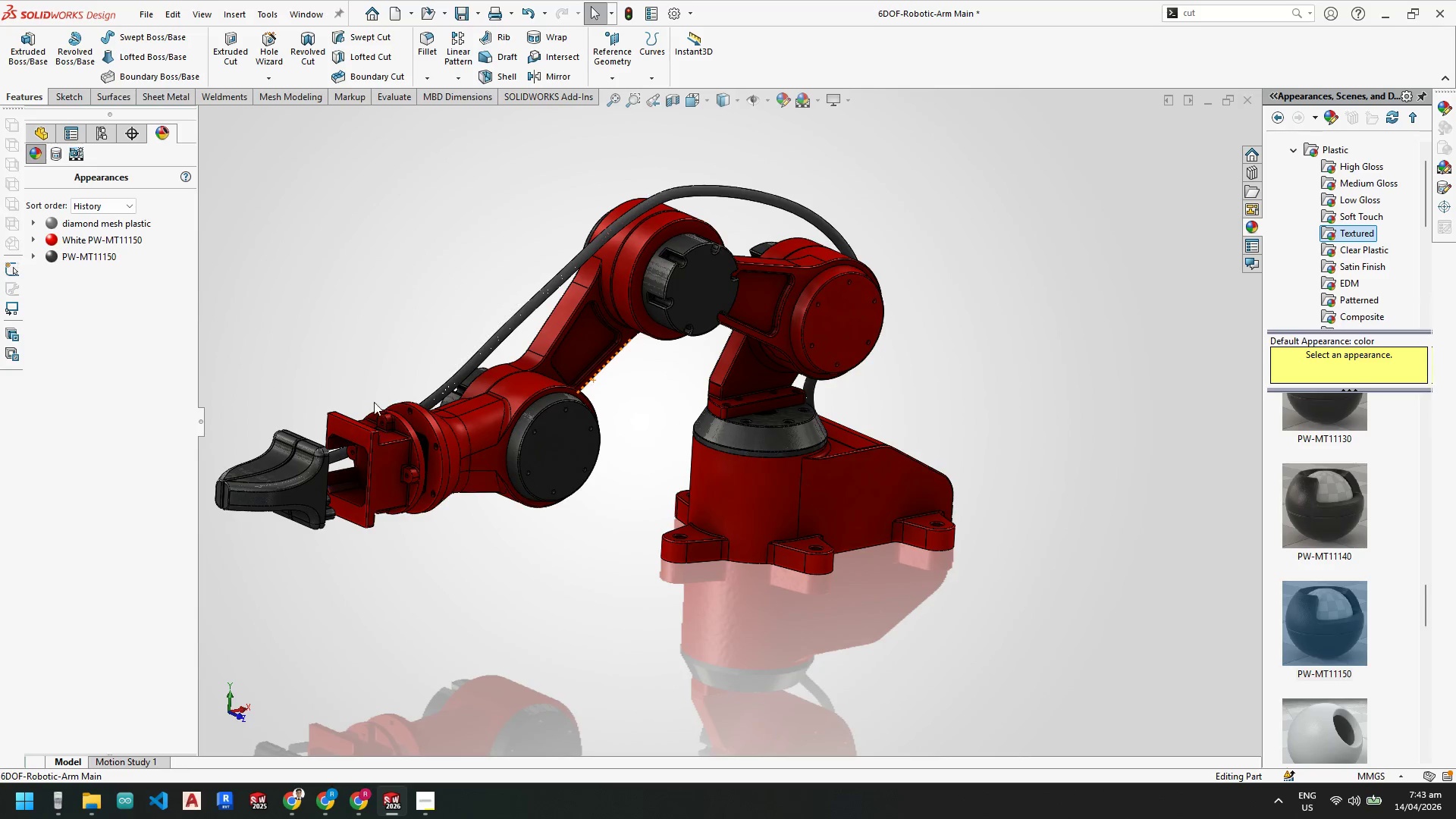 
scroll: coordinate [497, 393], scroll_direction: none, amount: 0.0
 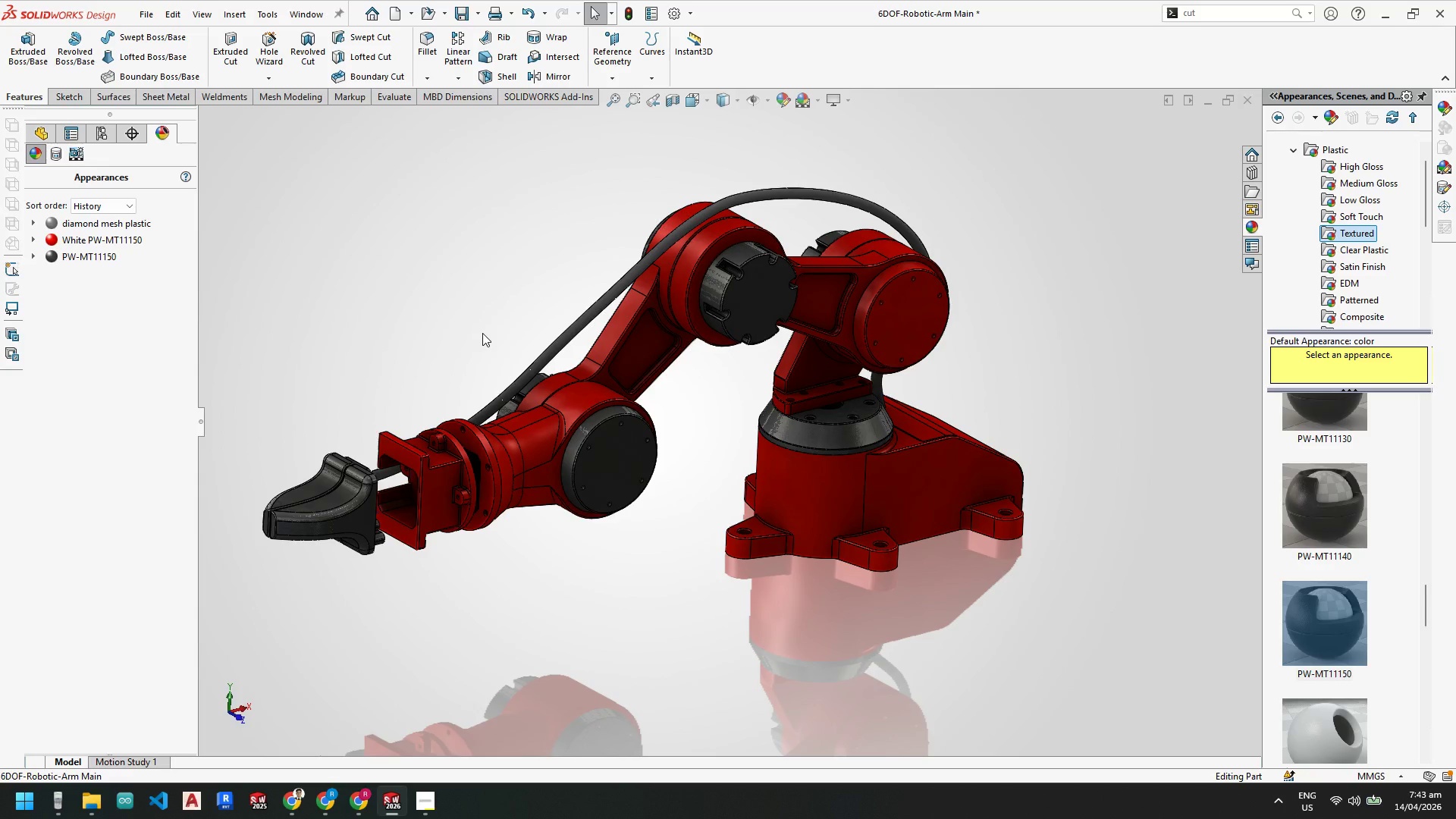 
wait(7.19)
 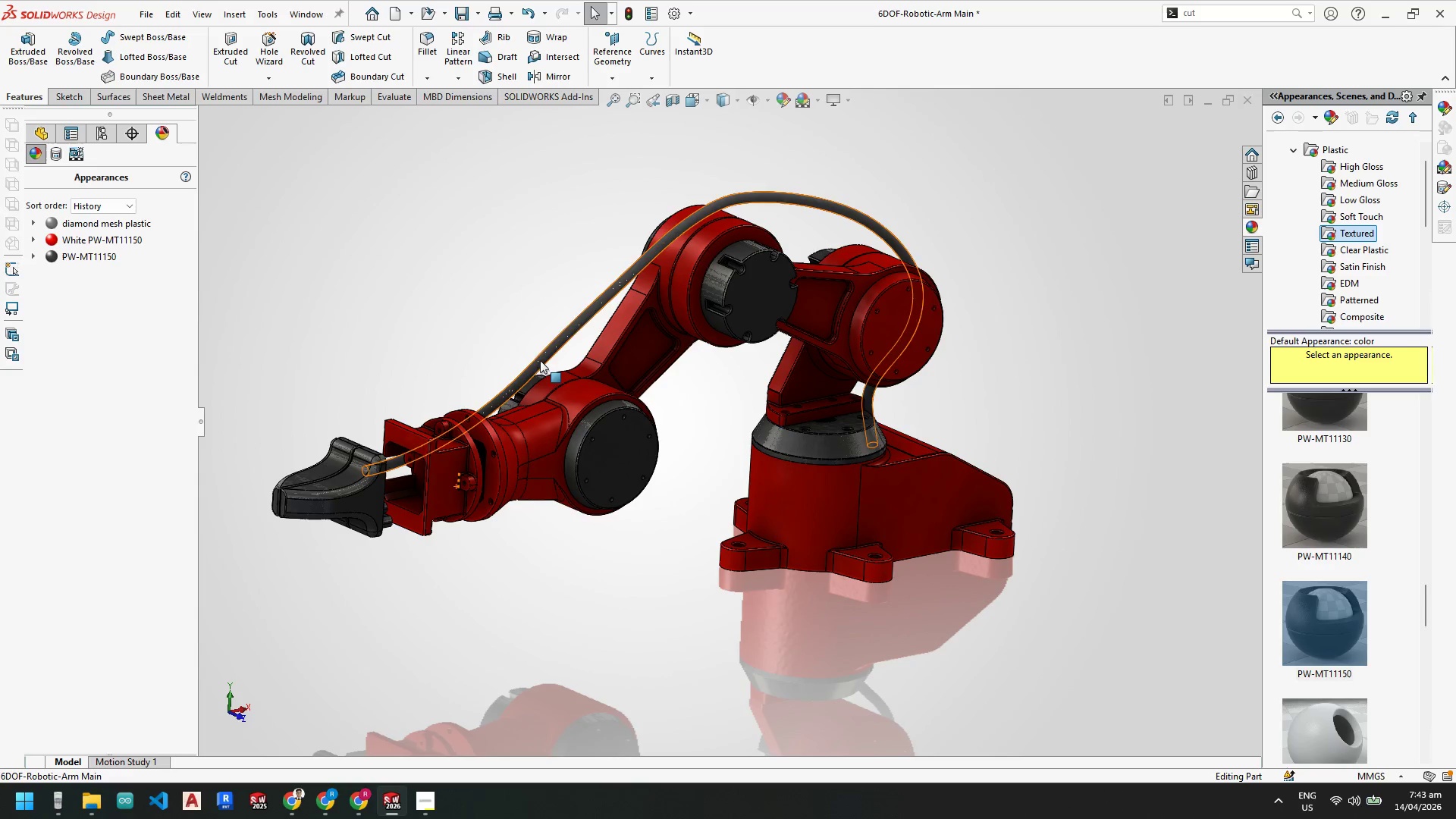 
key(Control+S)
 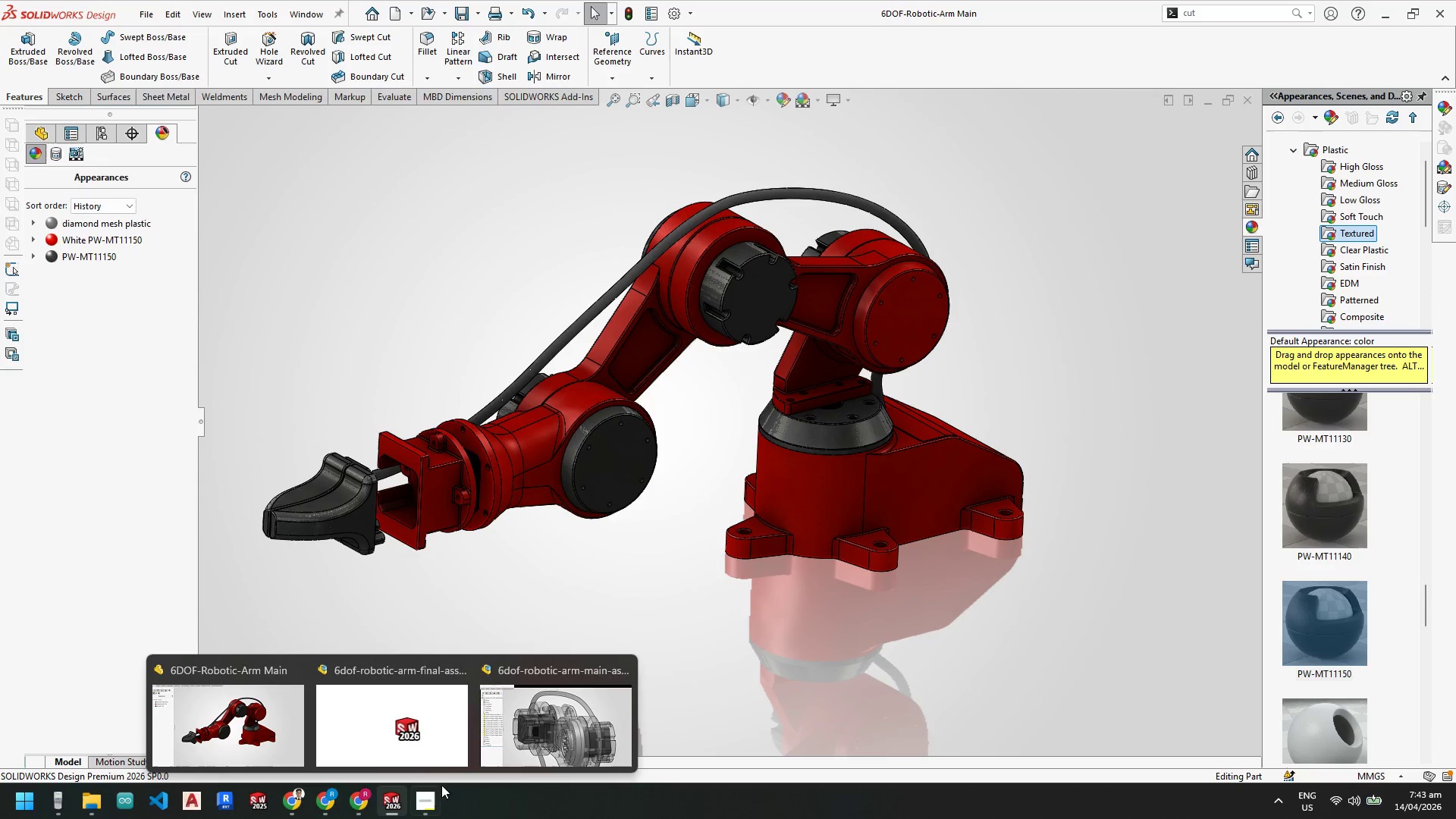 
left_click([375, 730])
 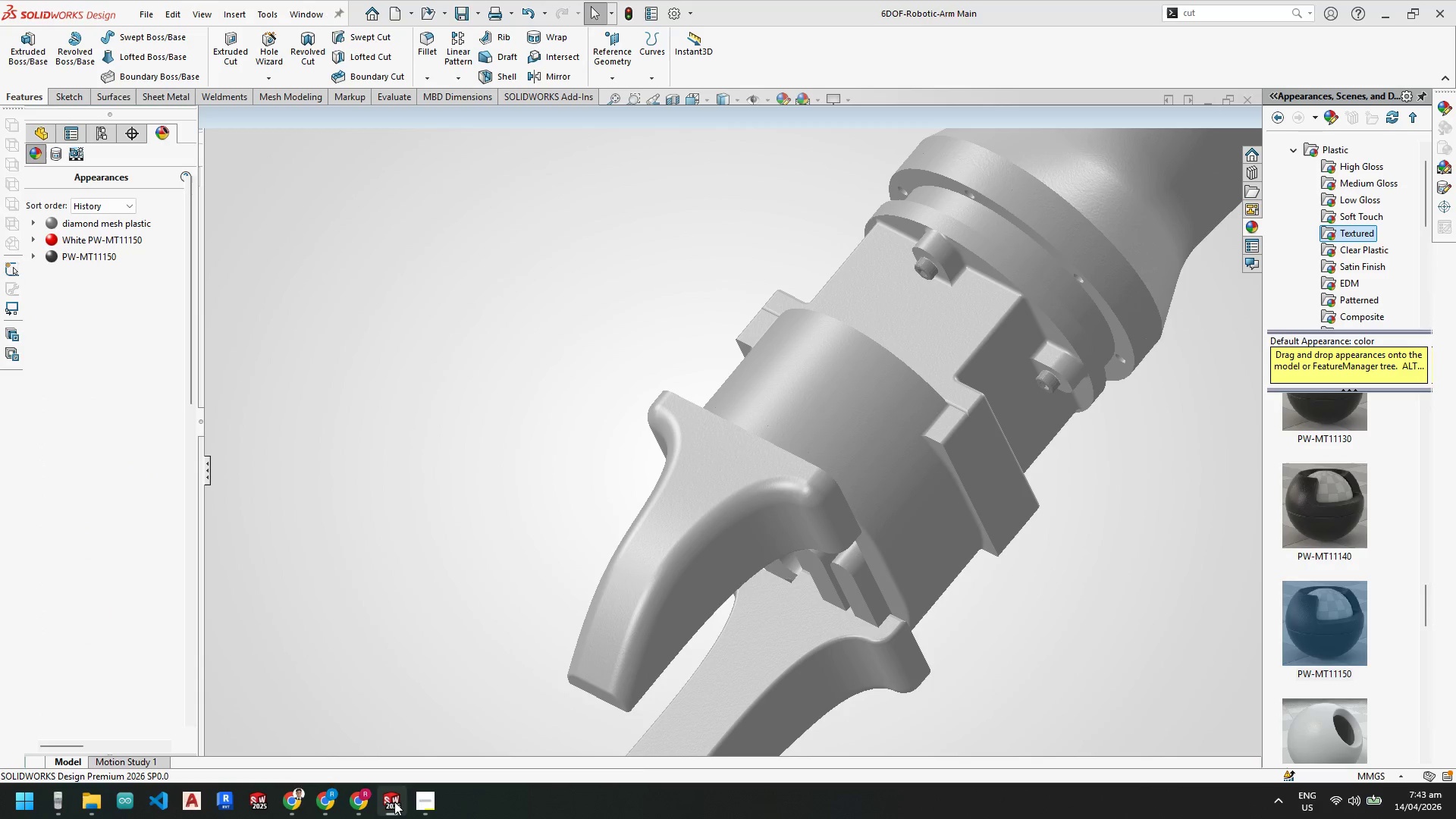 
left_click([256, 715])
 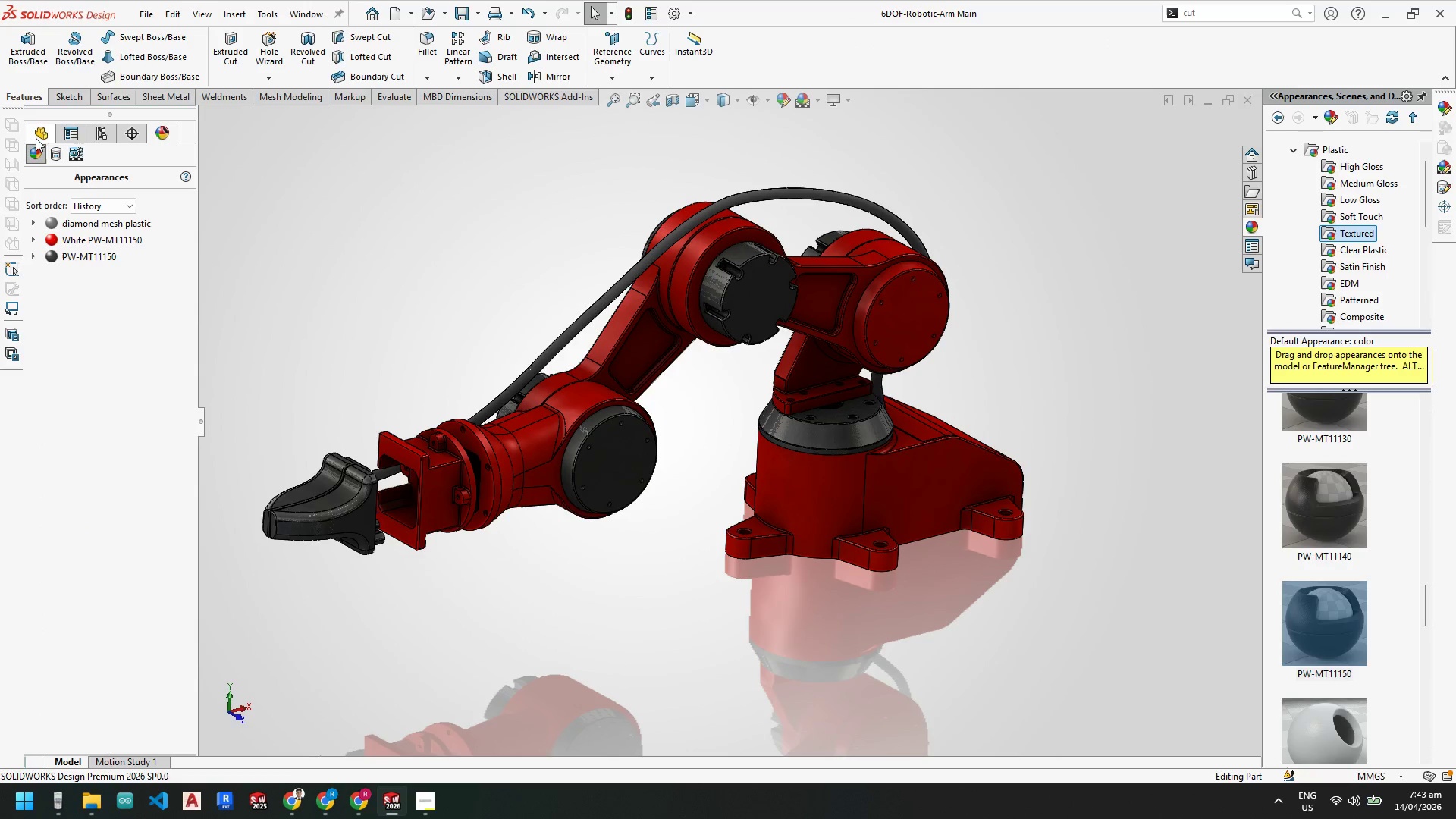 
left_click_drag(start_coordinate=[190, 234], to_coordinate=[152, 733])
 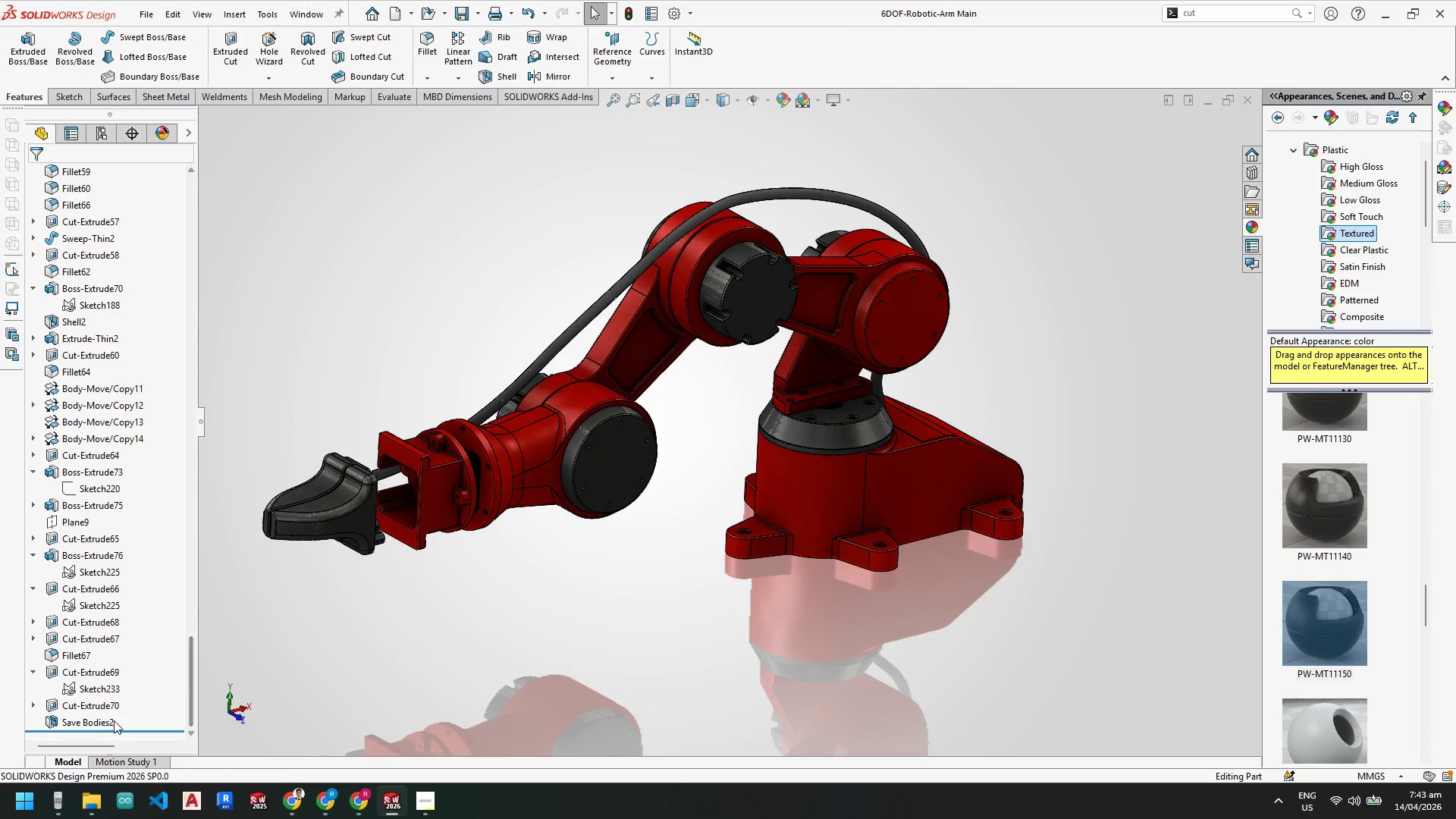 
right_click([104, 716])
 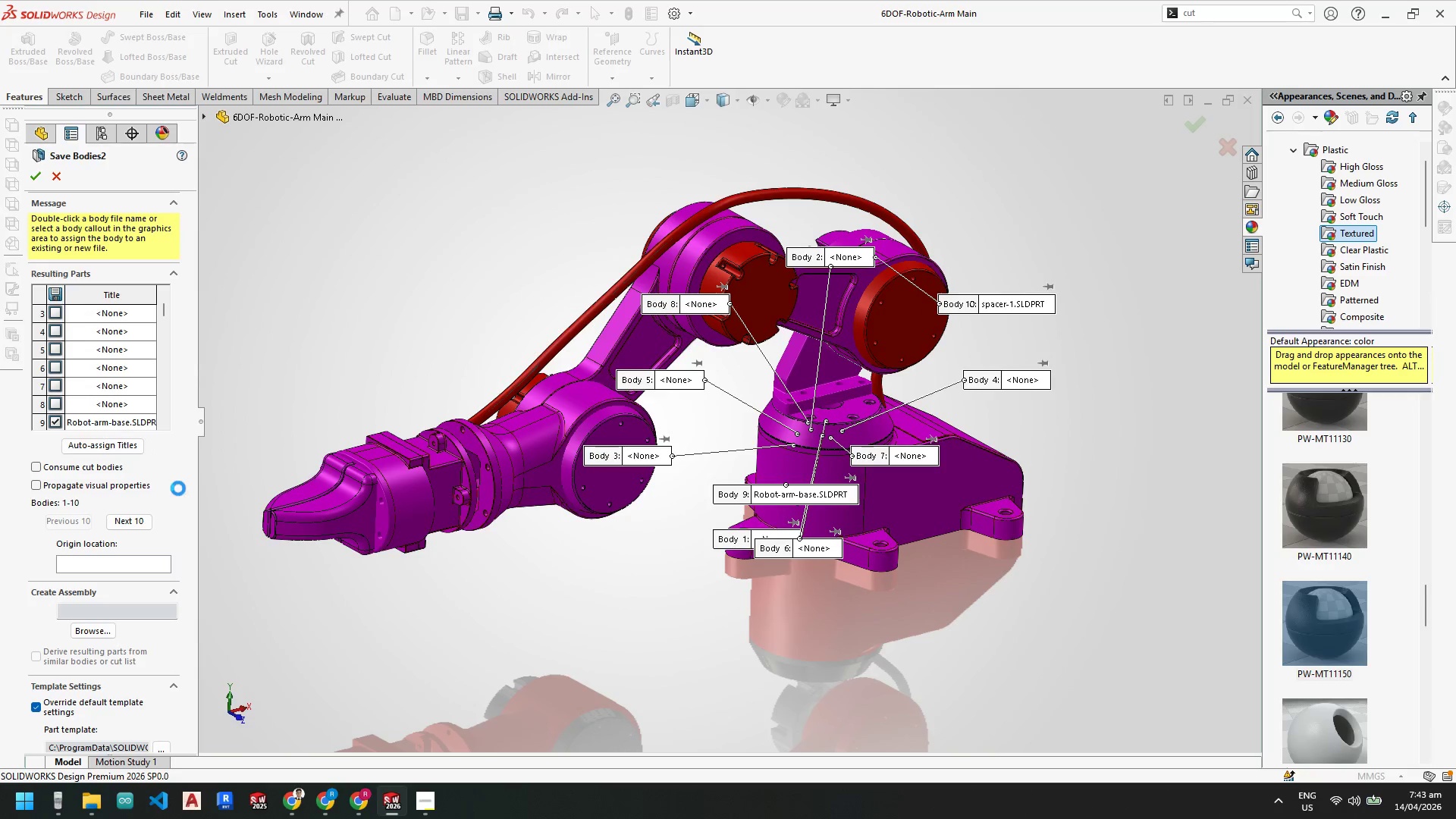 
wait(6.22)
 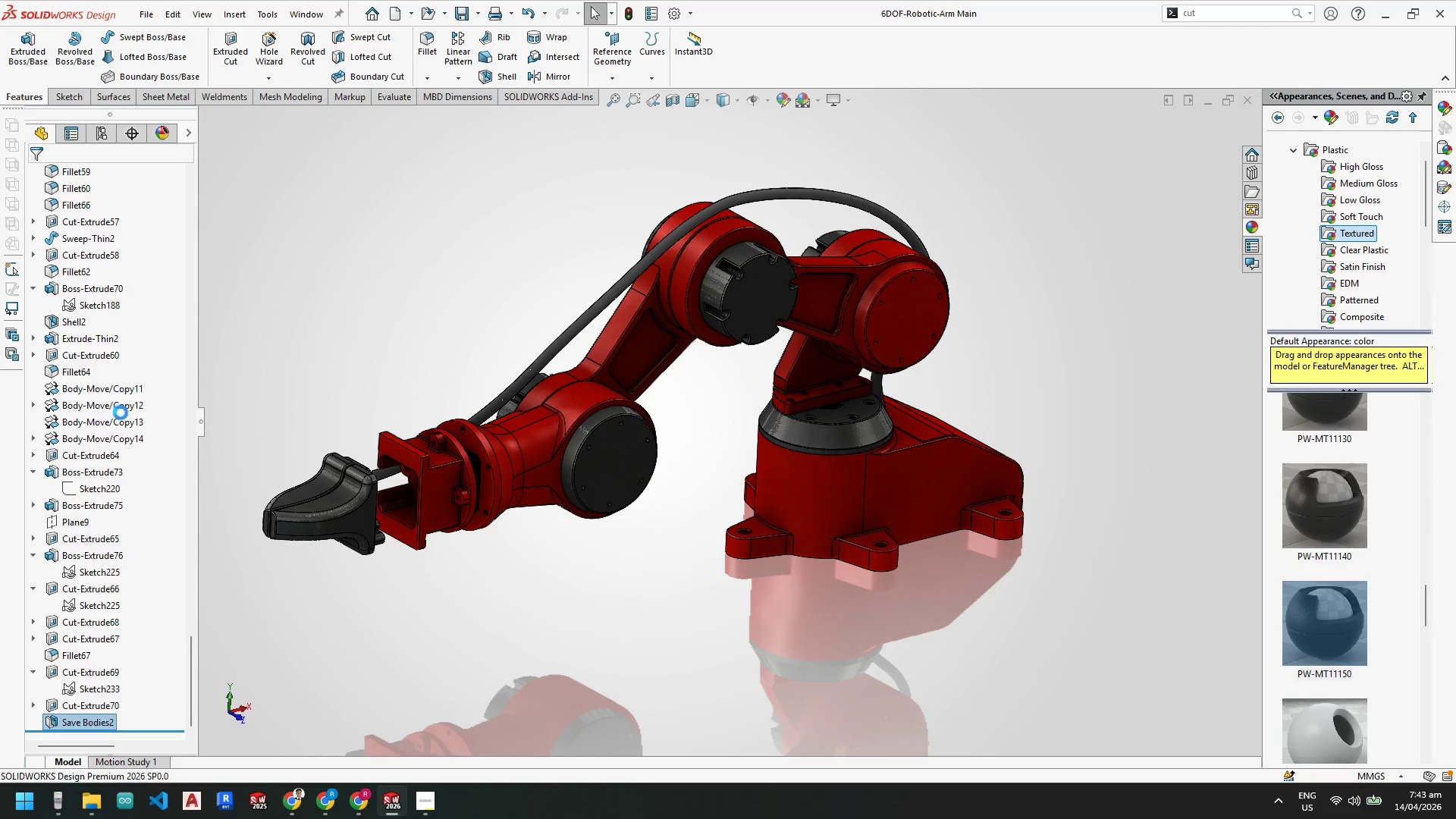 
left_click([40, 173])
 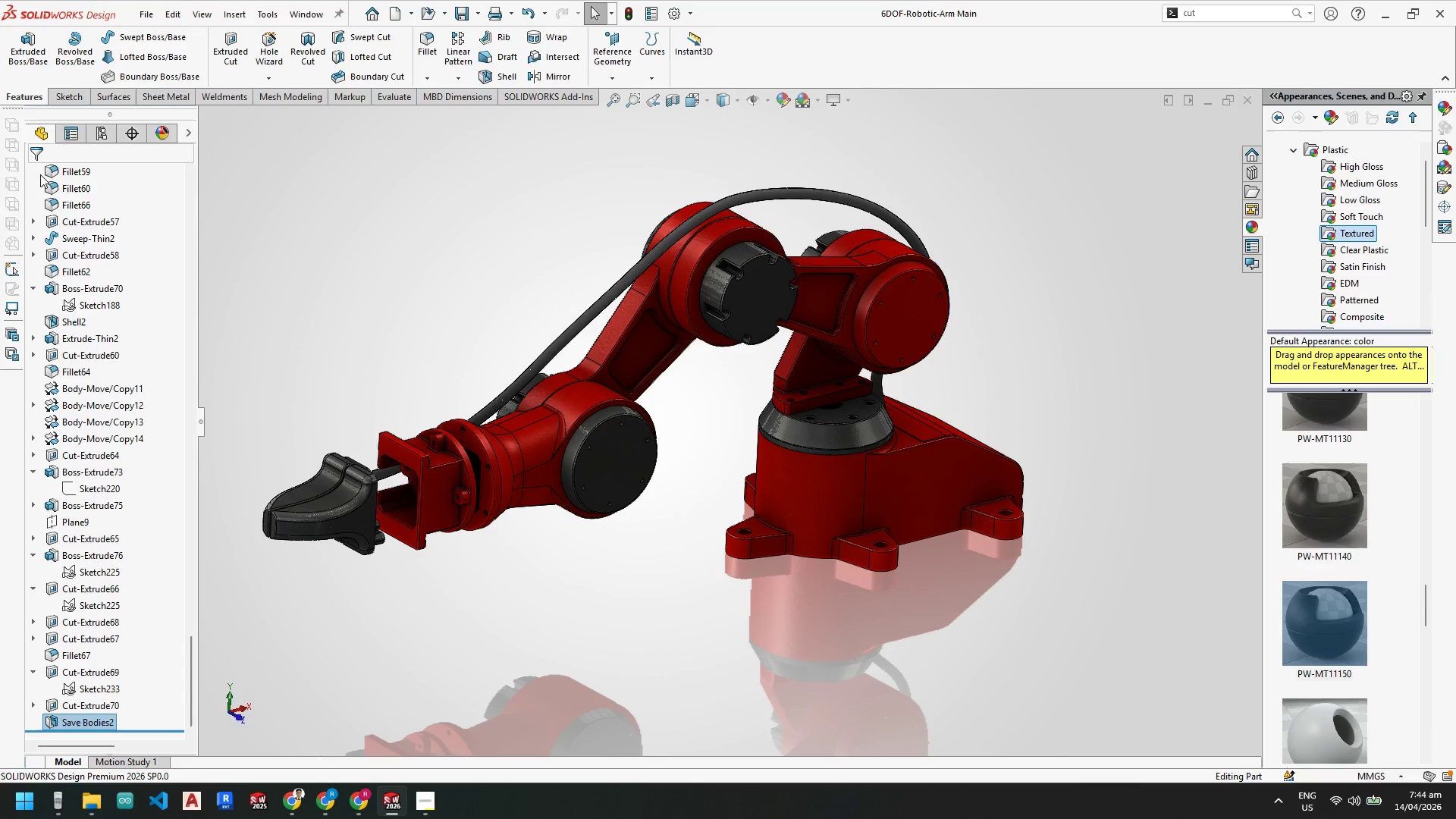 
wait(42.56)
 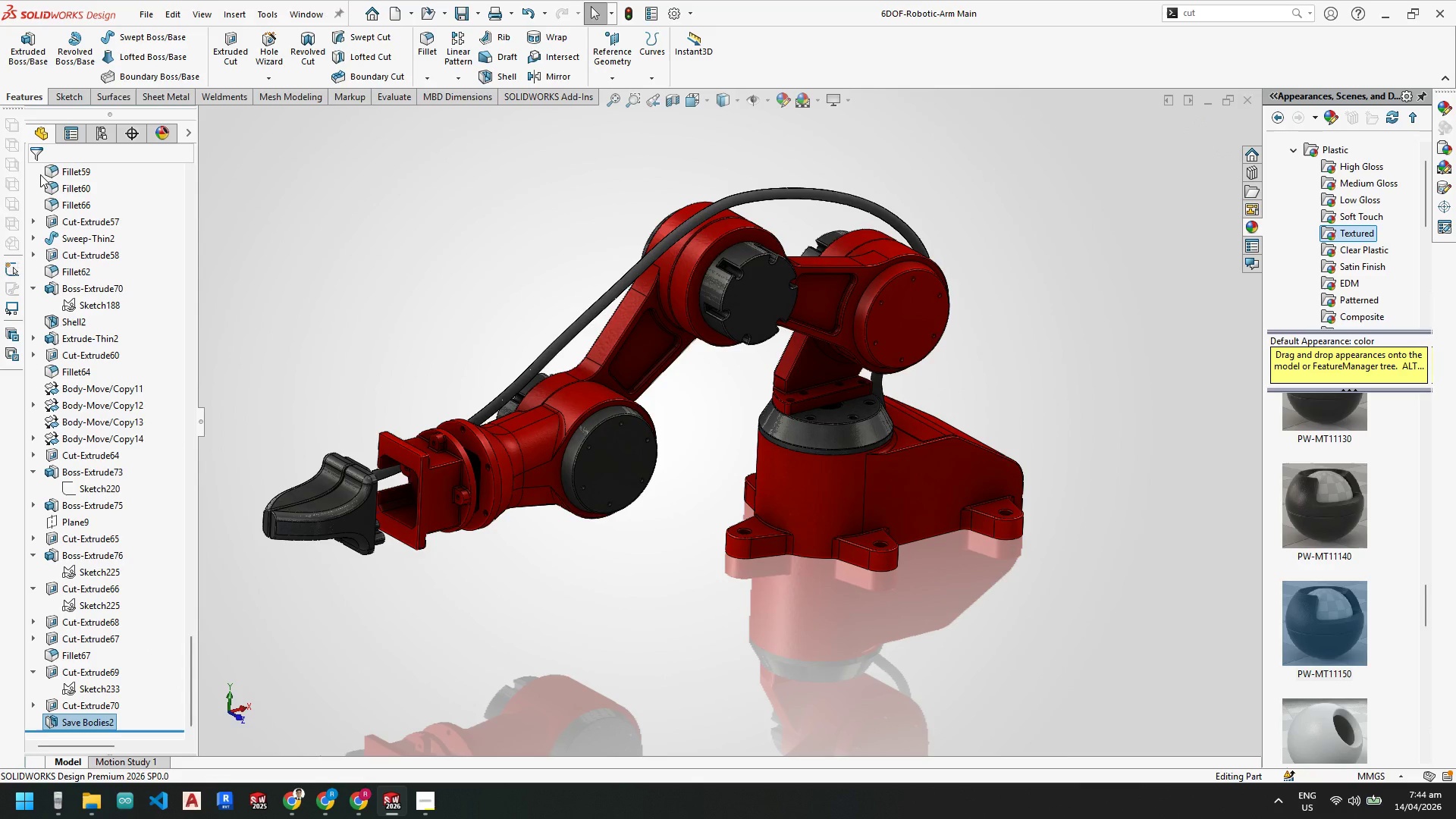 
left_click([387, 808])